 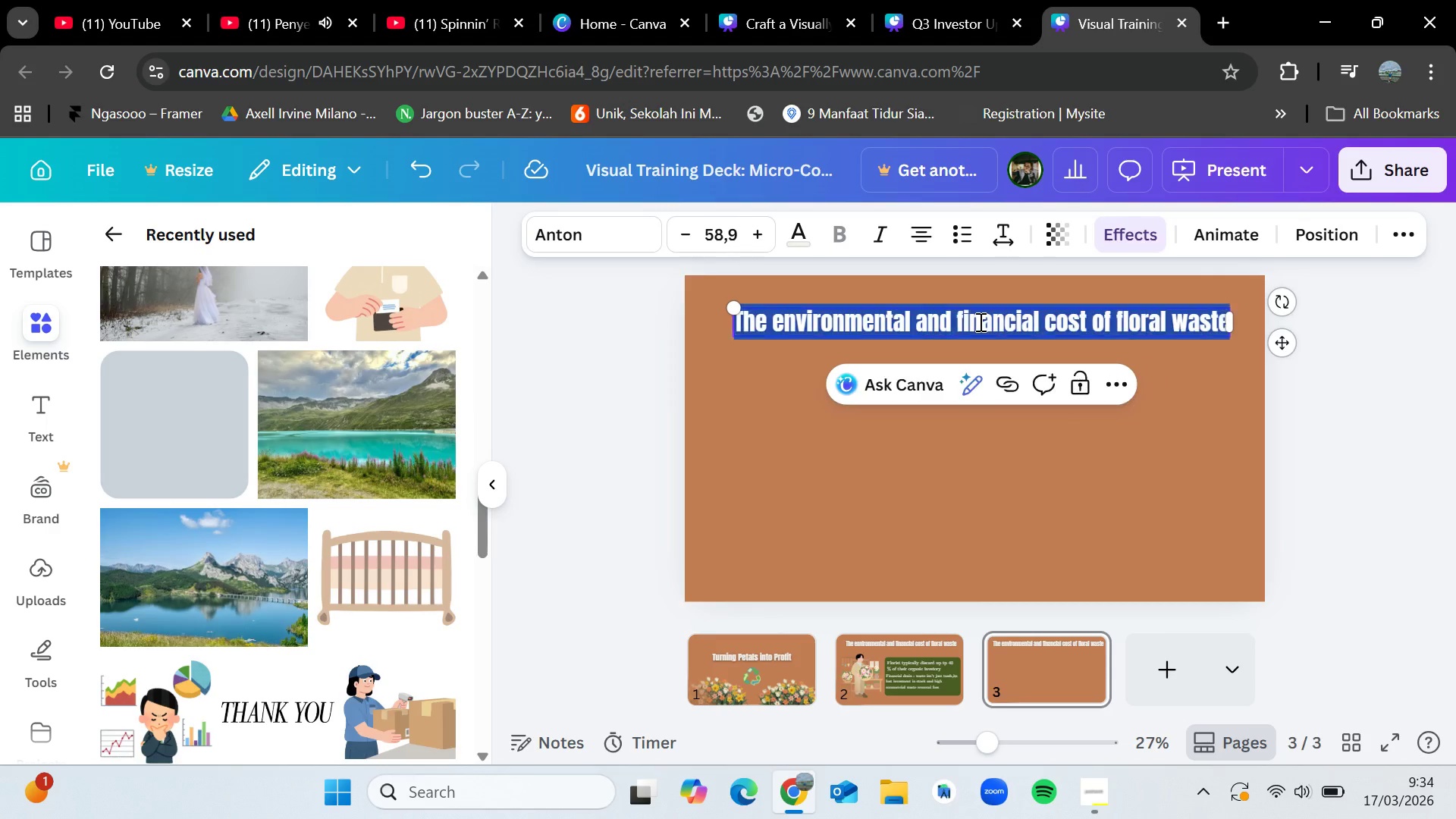 
key(Backspace)
type(The Solution : Micro-Bokashi)
 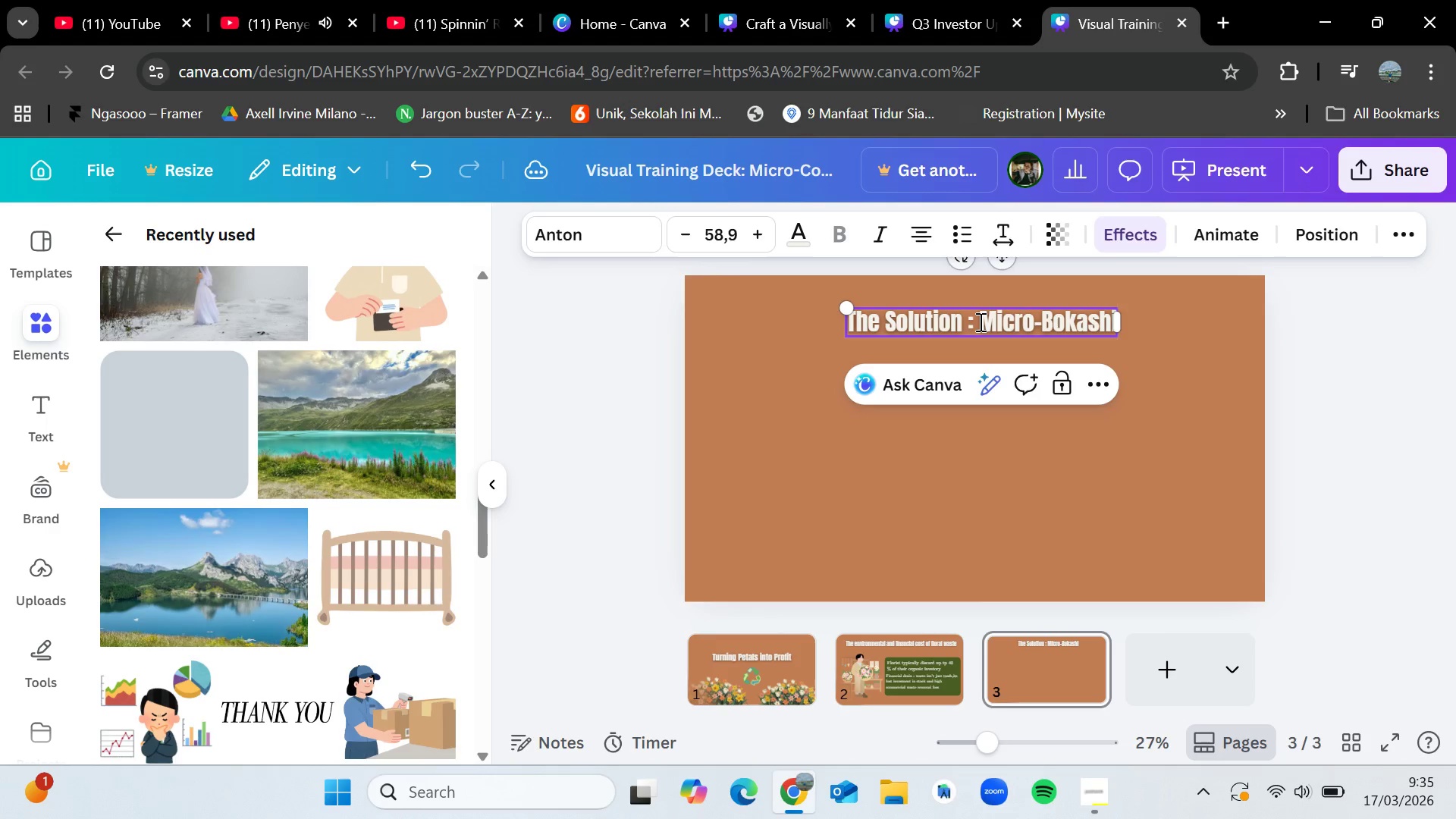 
left_click([1334, 435])
 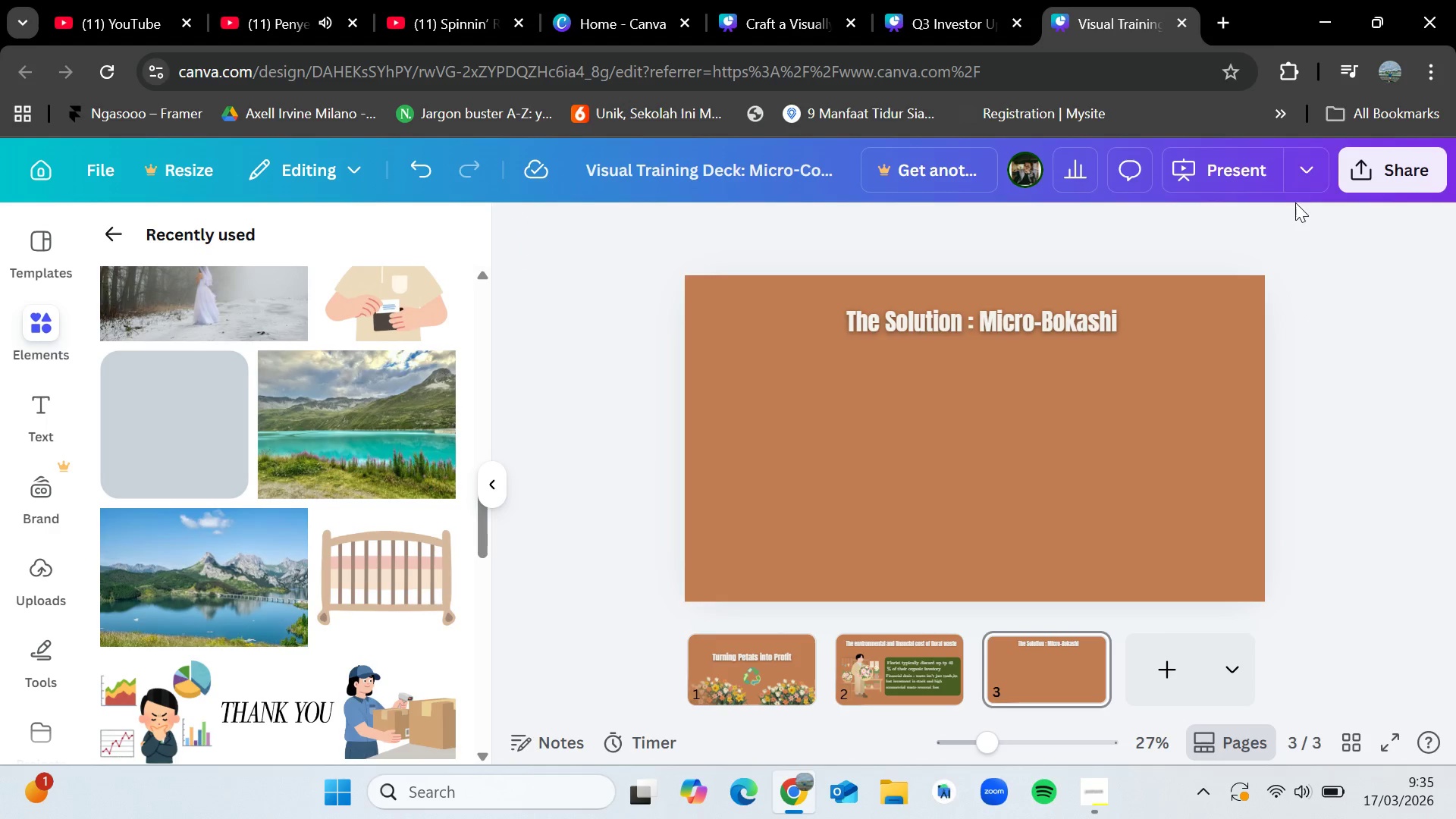 
left_click([1218, 27])
 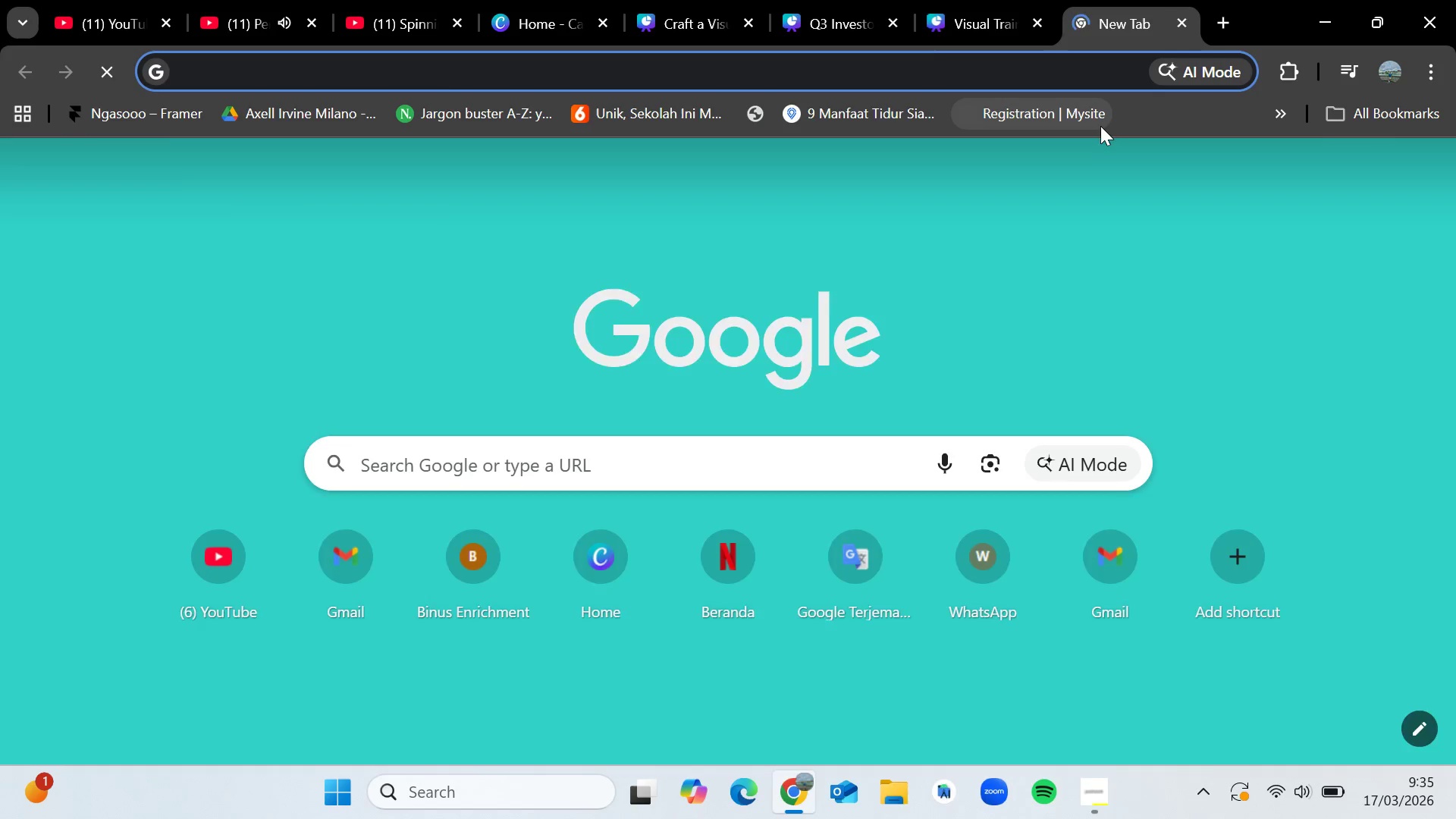 
type(micro bokashi)
 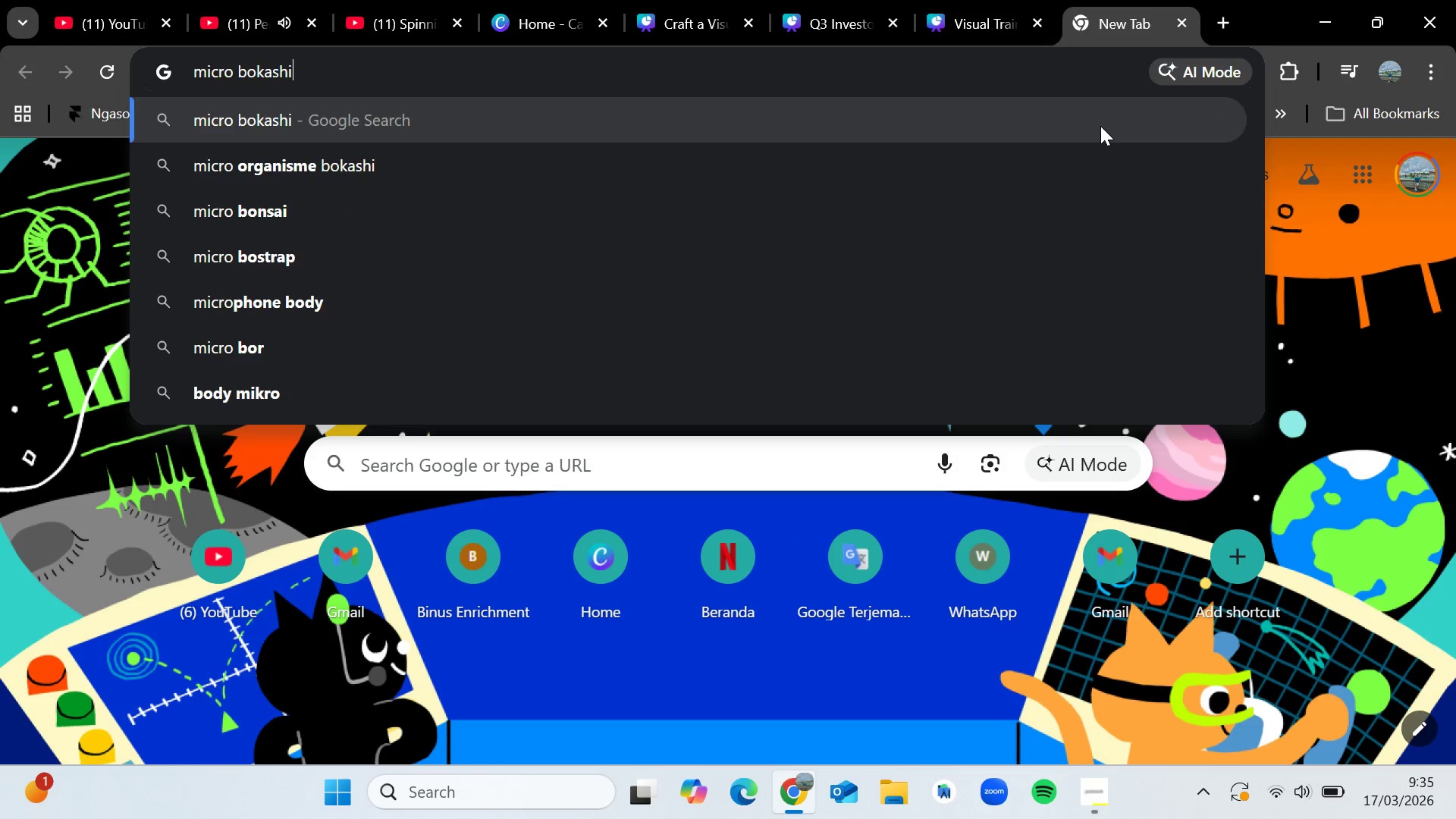 
key(Enter)
 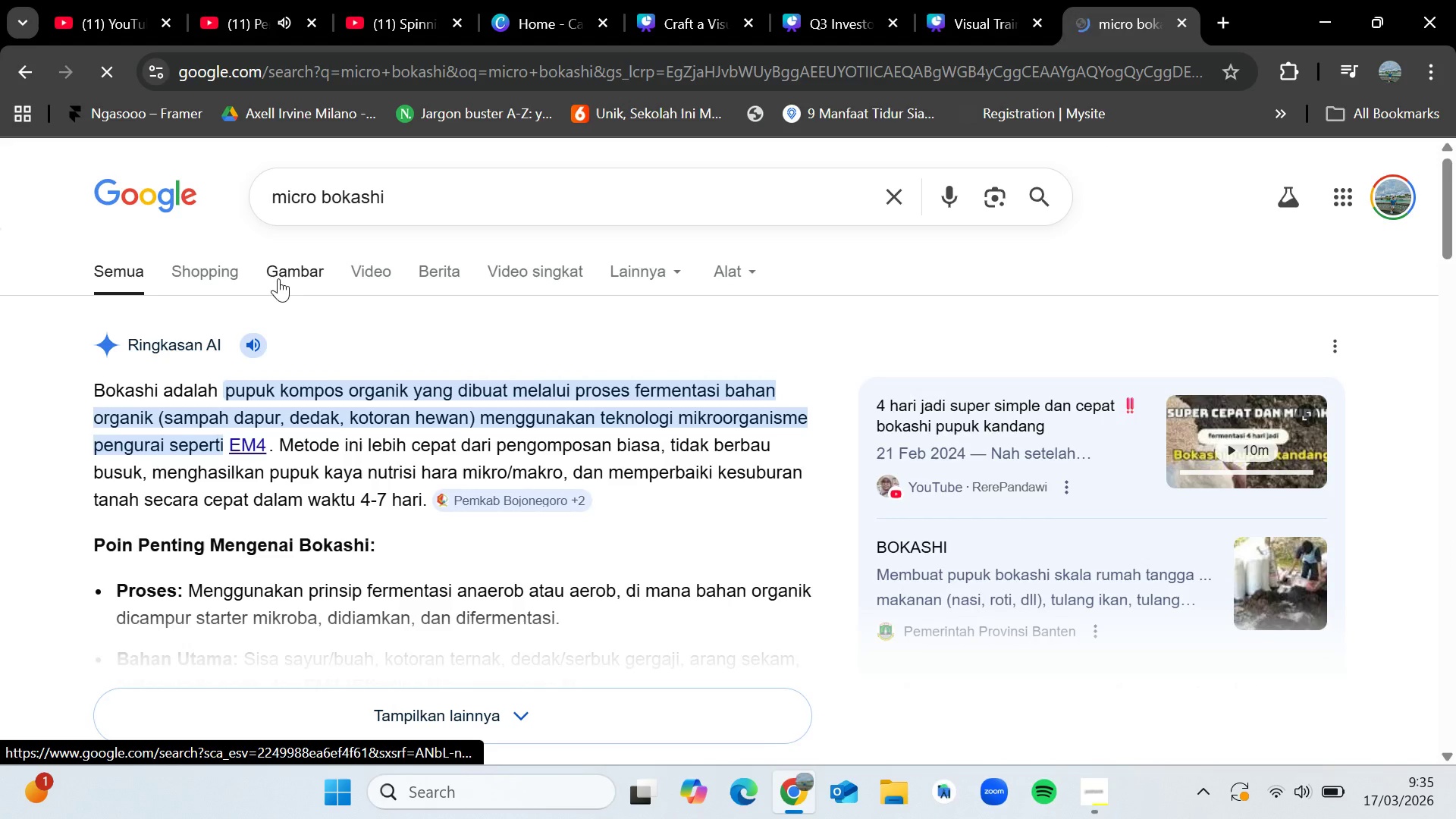 
wait(5.08)
 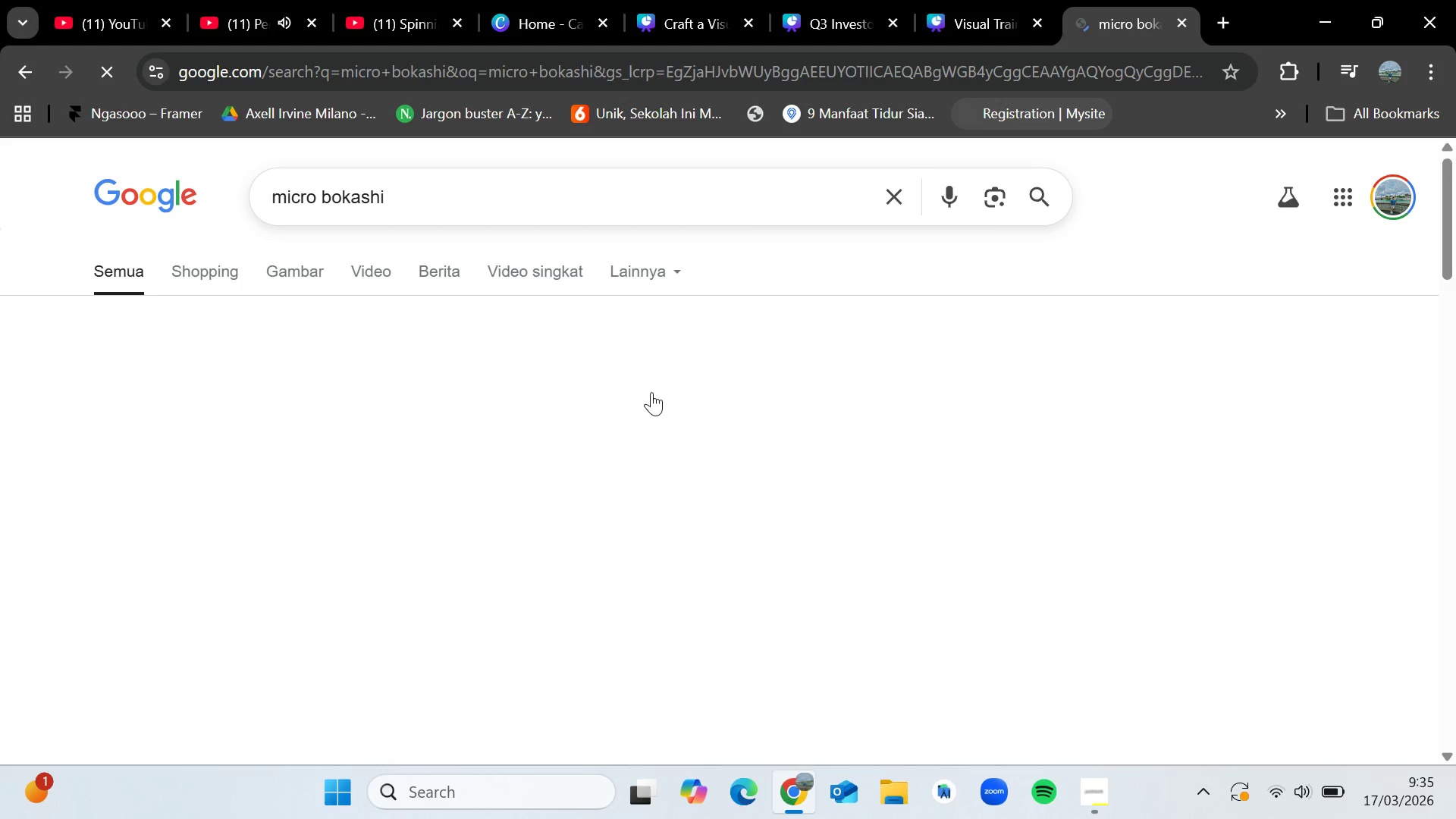 
left_click([297, 280])
 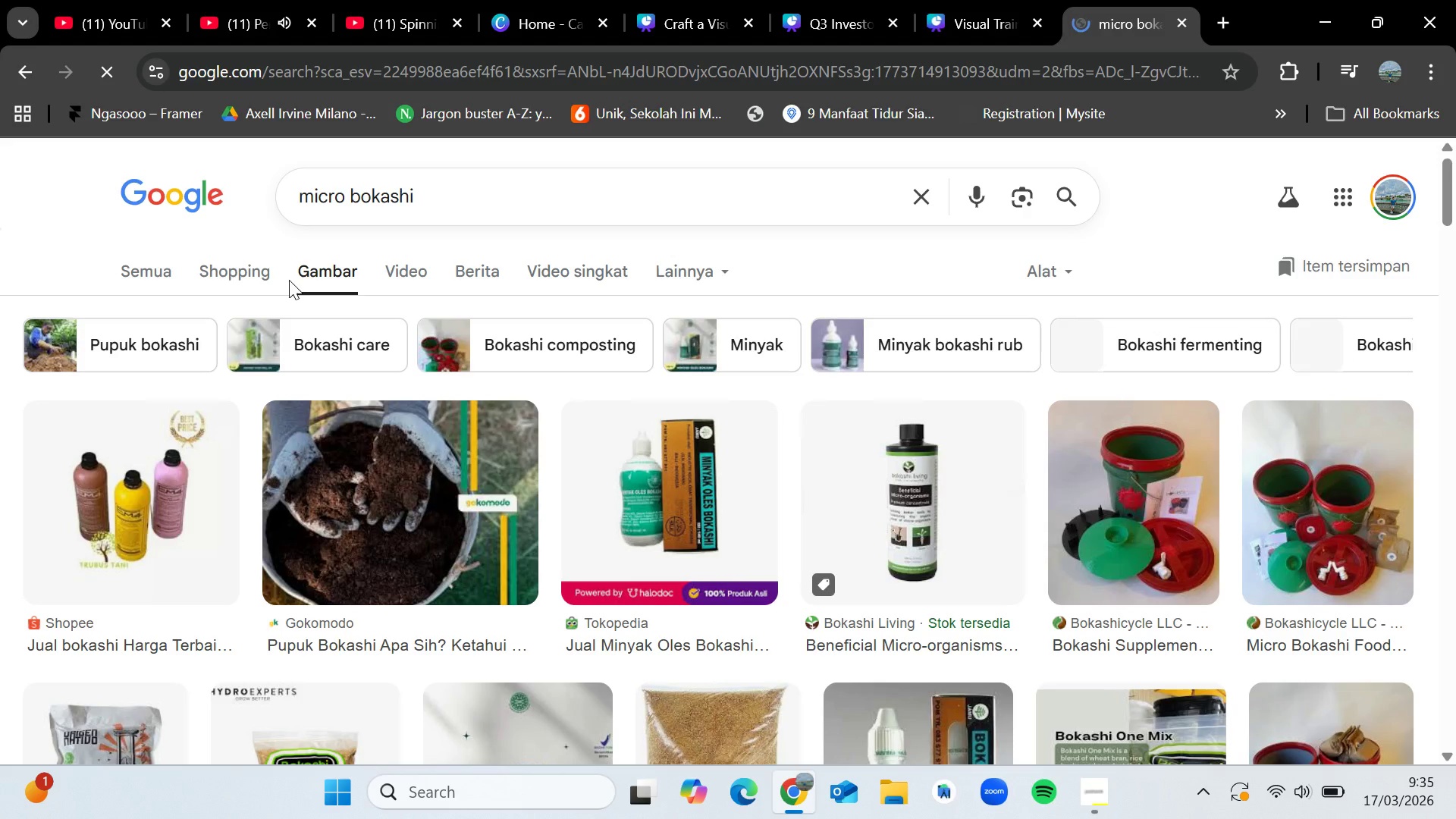 
left_click([153, 270])
 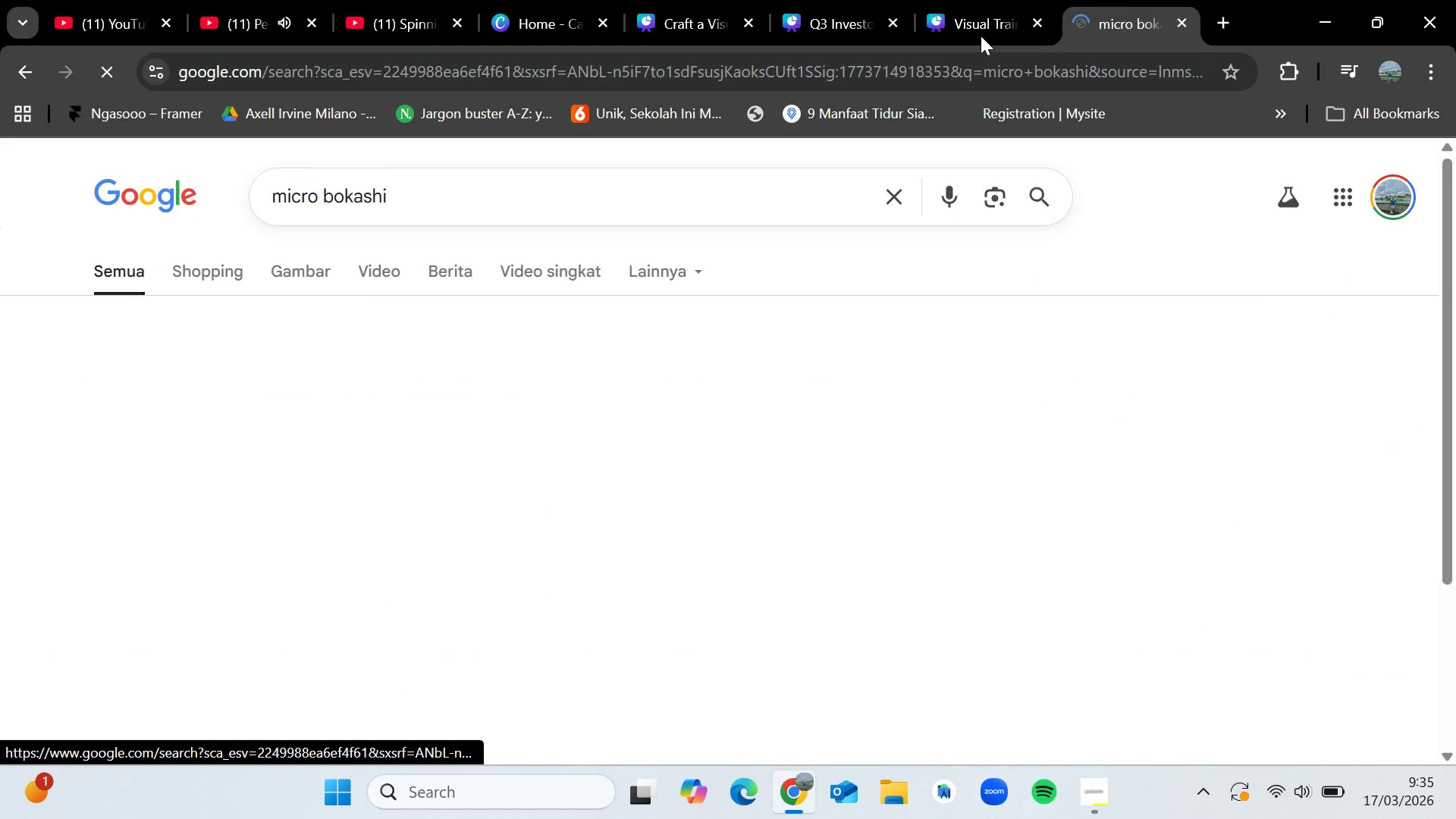 
mouse_move([933, 24])
 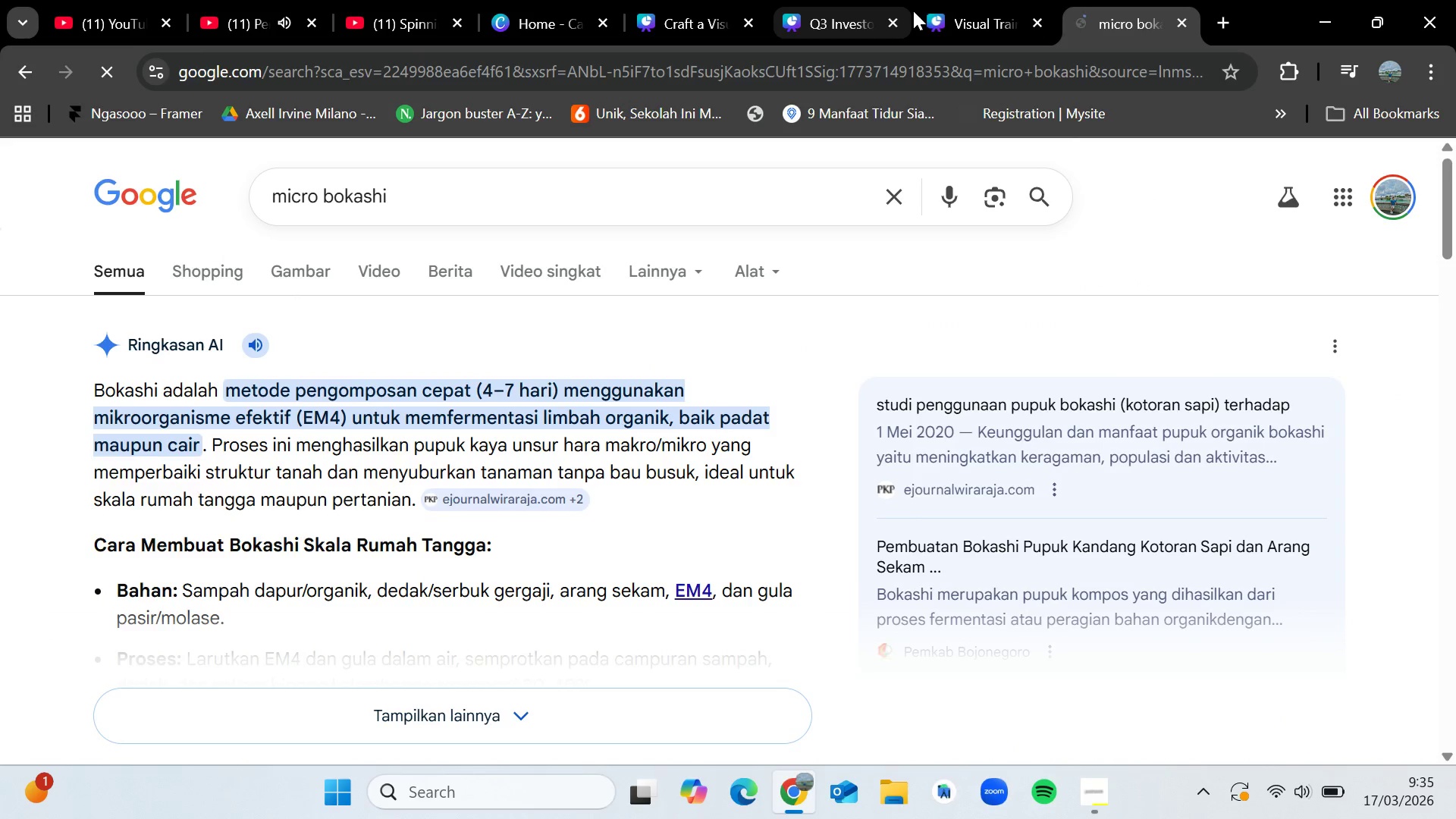 
left_click([996, 0])
 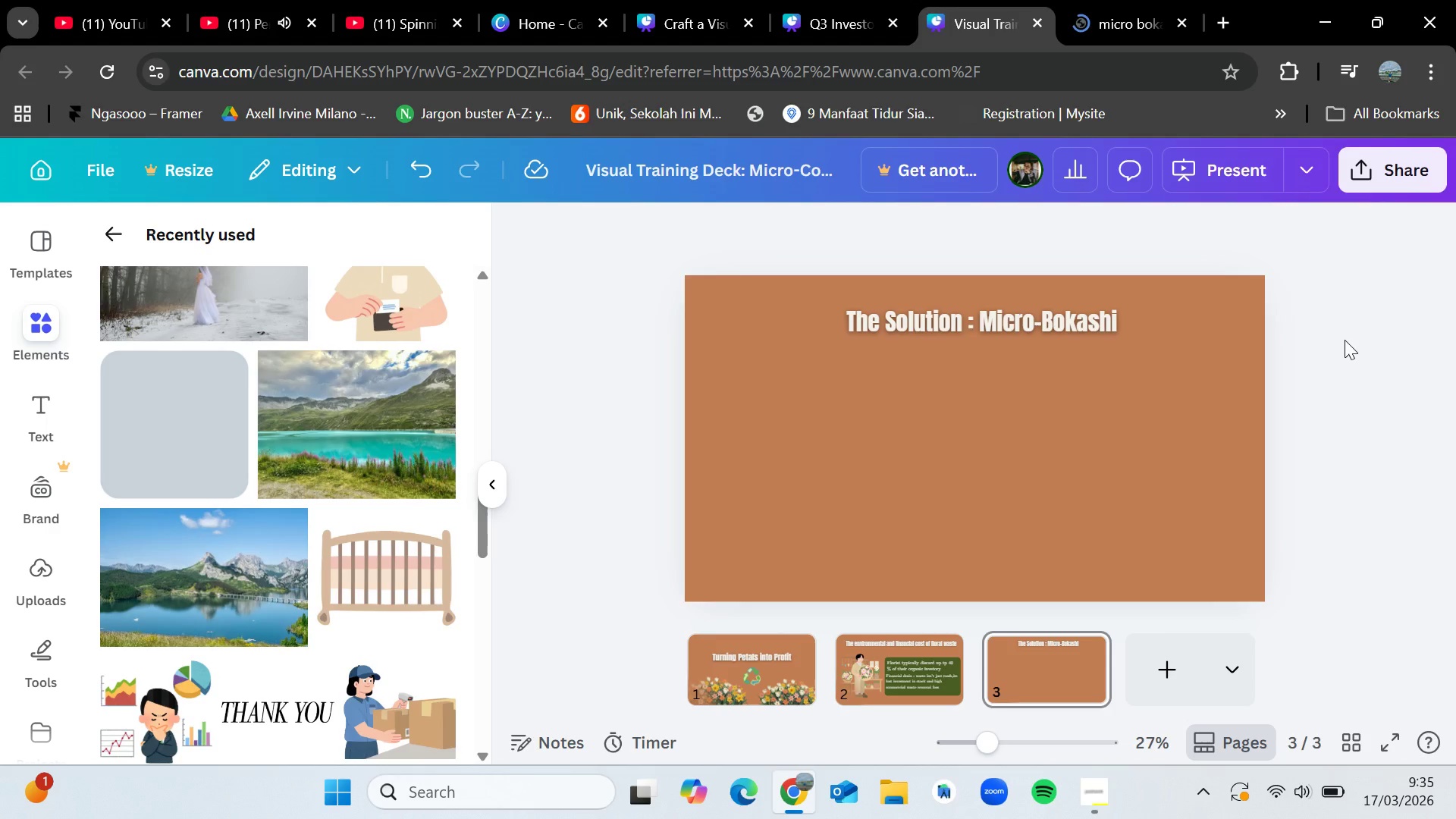 
left_click([1350, 350])
 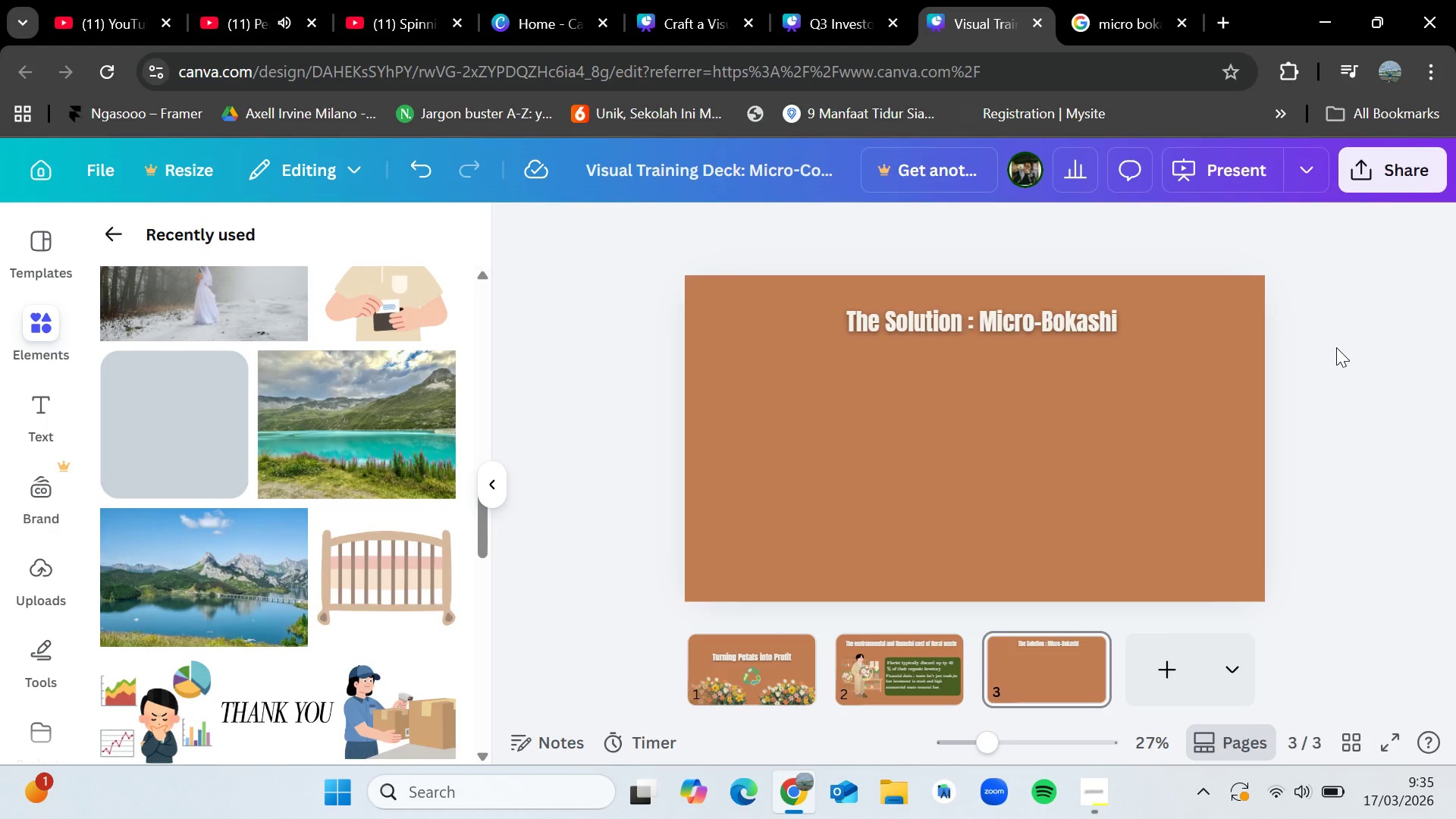 
wait(24.77)
 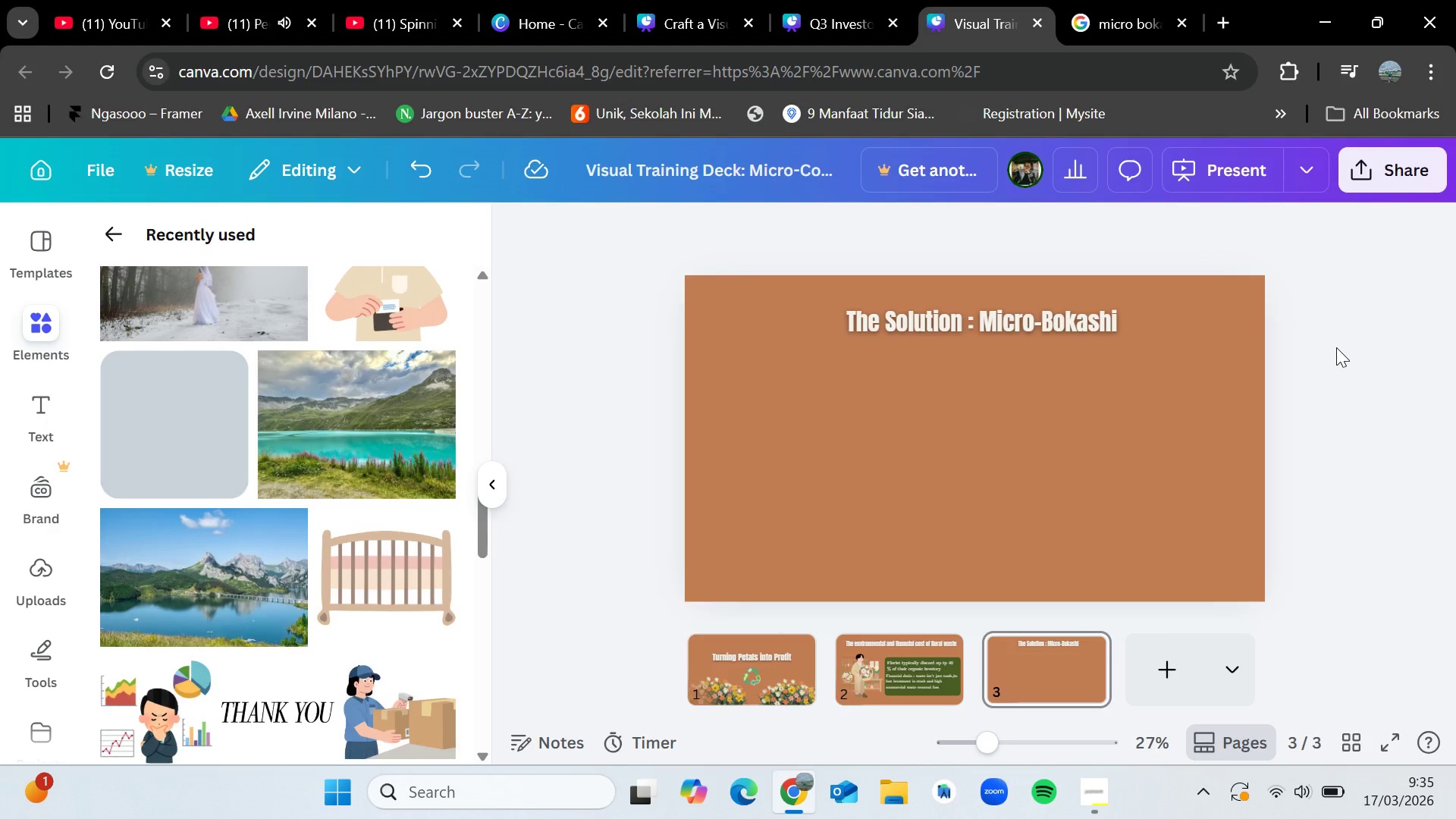 
left_click([102, 223])
 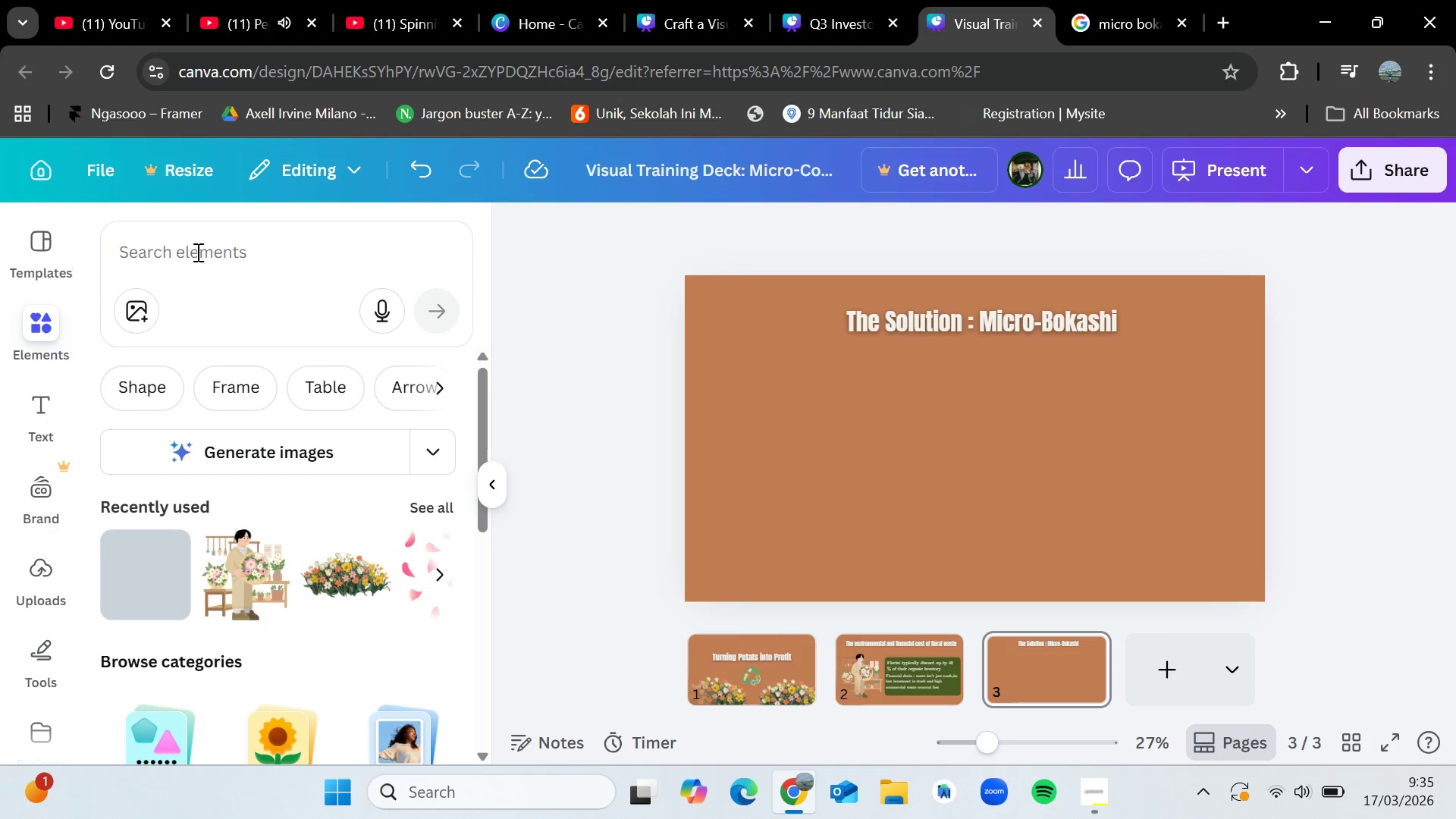 
left_click([198, 252])
 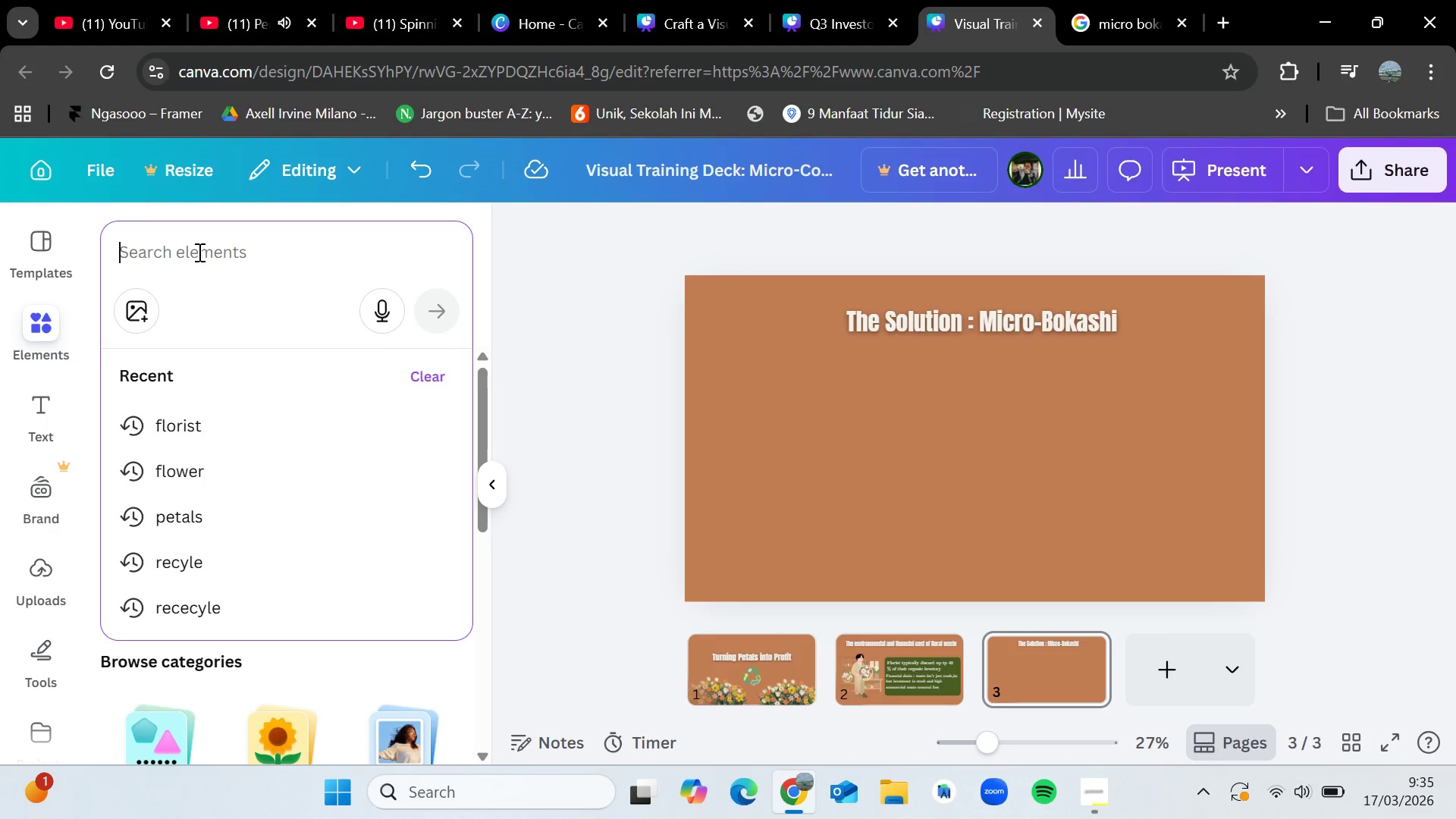 
type(bokashi)
 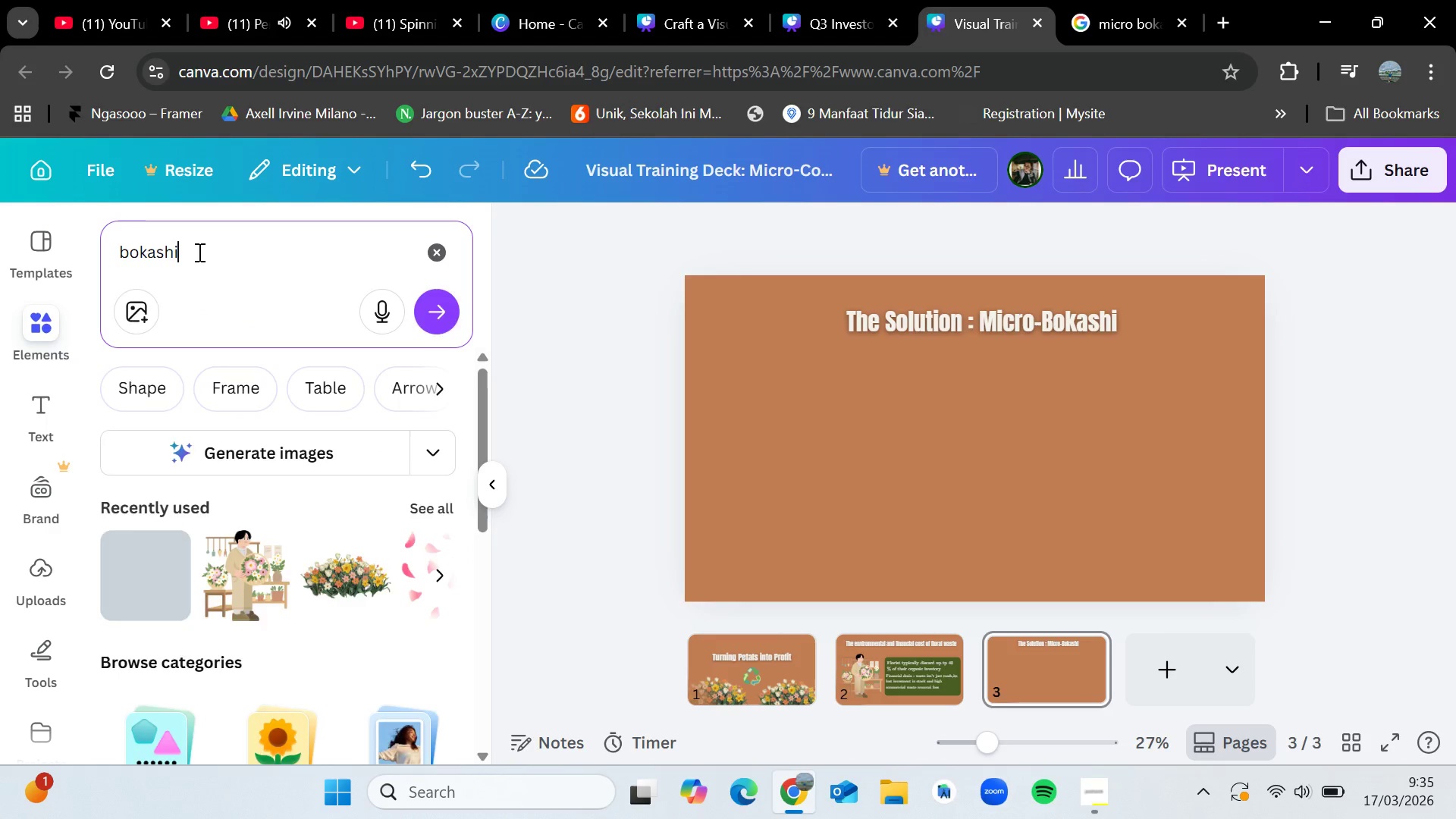 
key(Enter)
 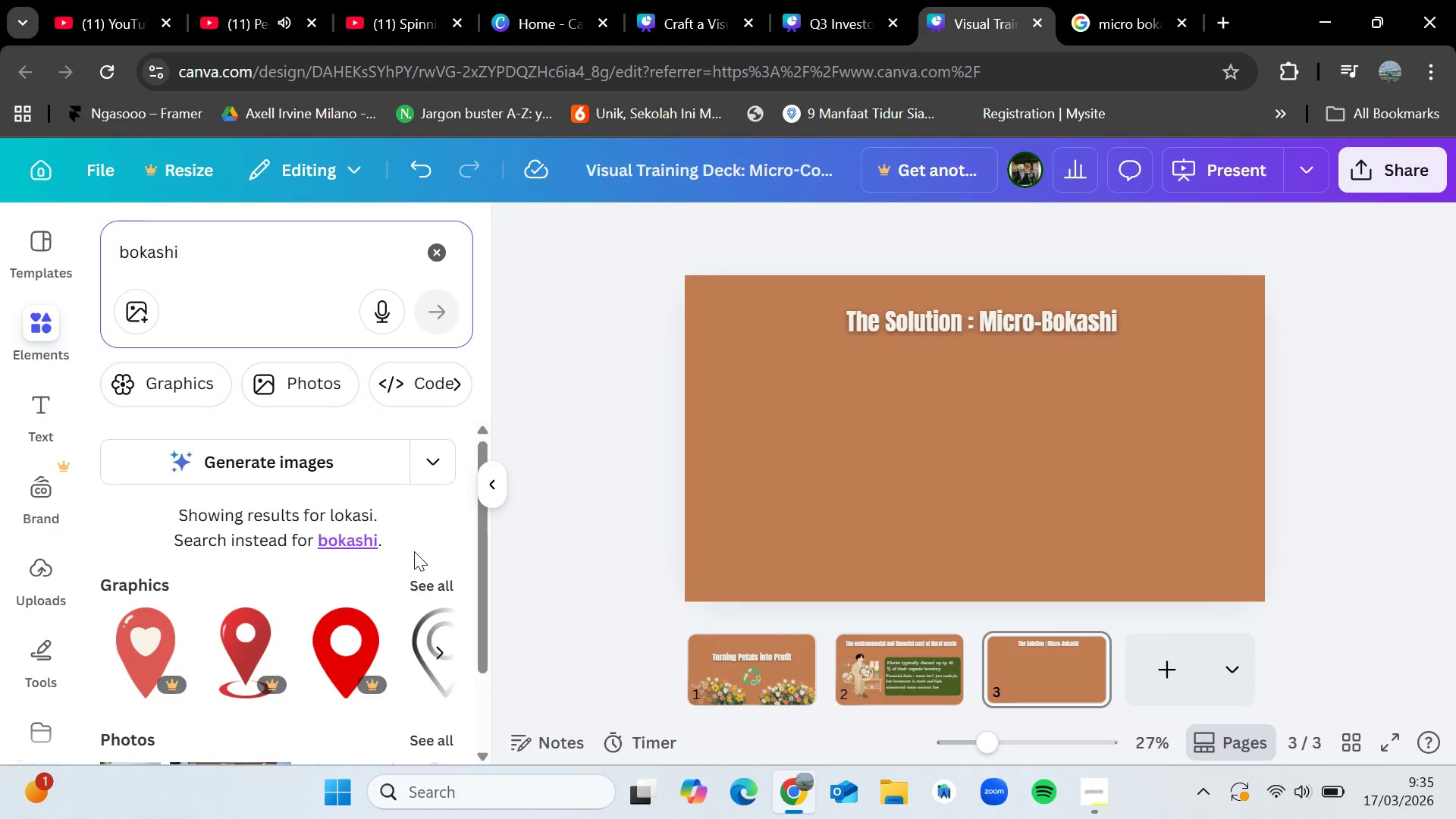 
left_click([425, 585])
 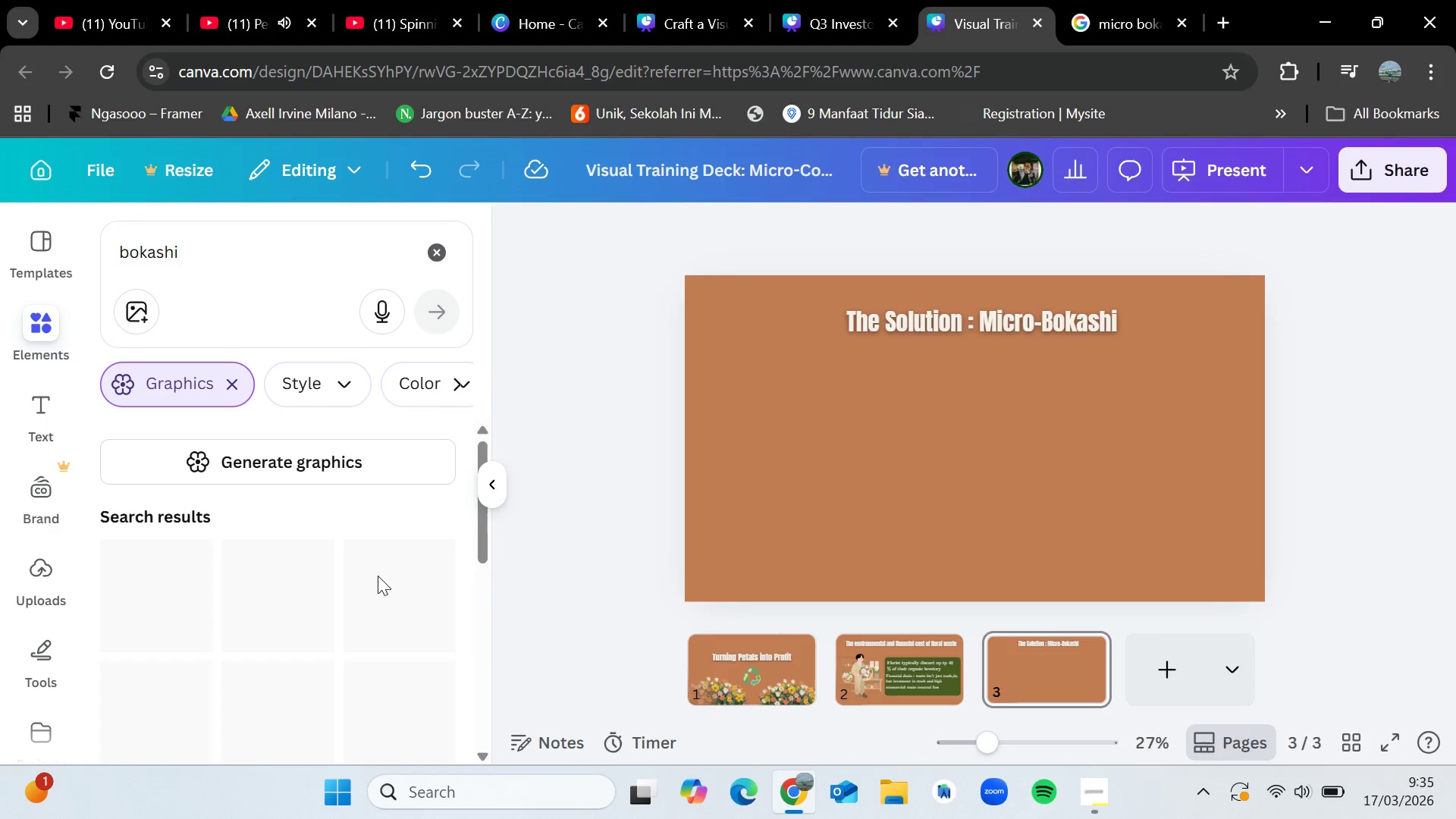 
scroll: coordinate [378, 576], scroll_direction: down, amount: 2.0
 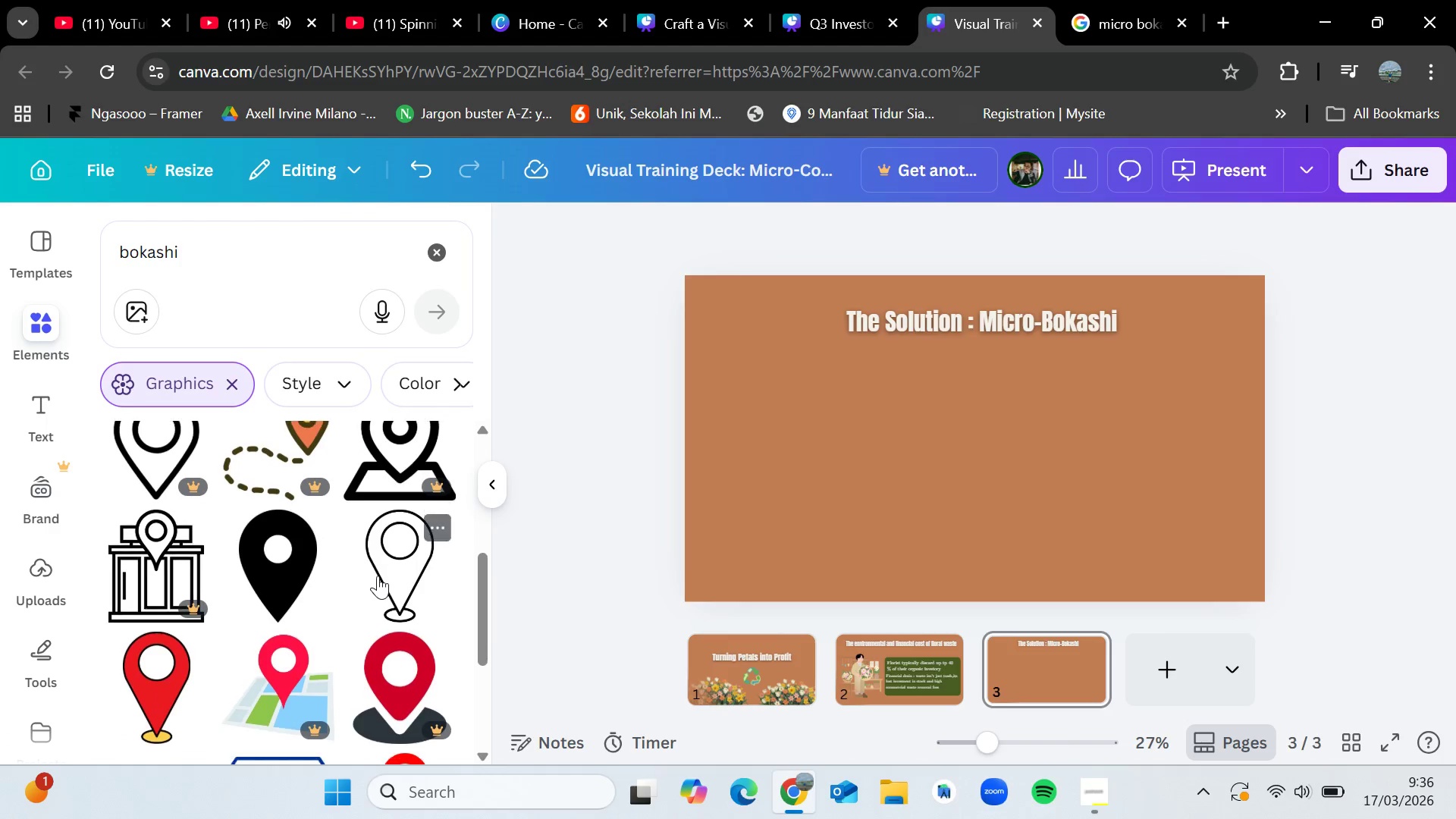 
scroll: coordinate [381, 563], scroll_direction: up, amount: 3.0
 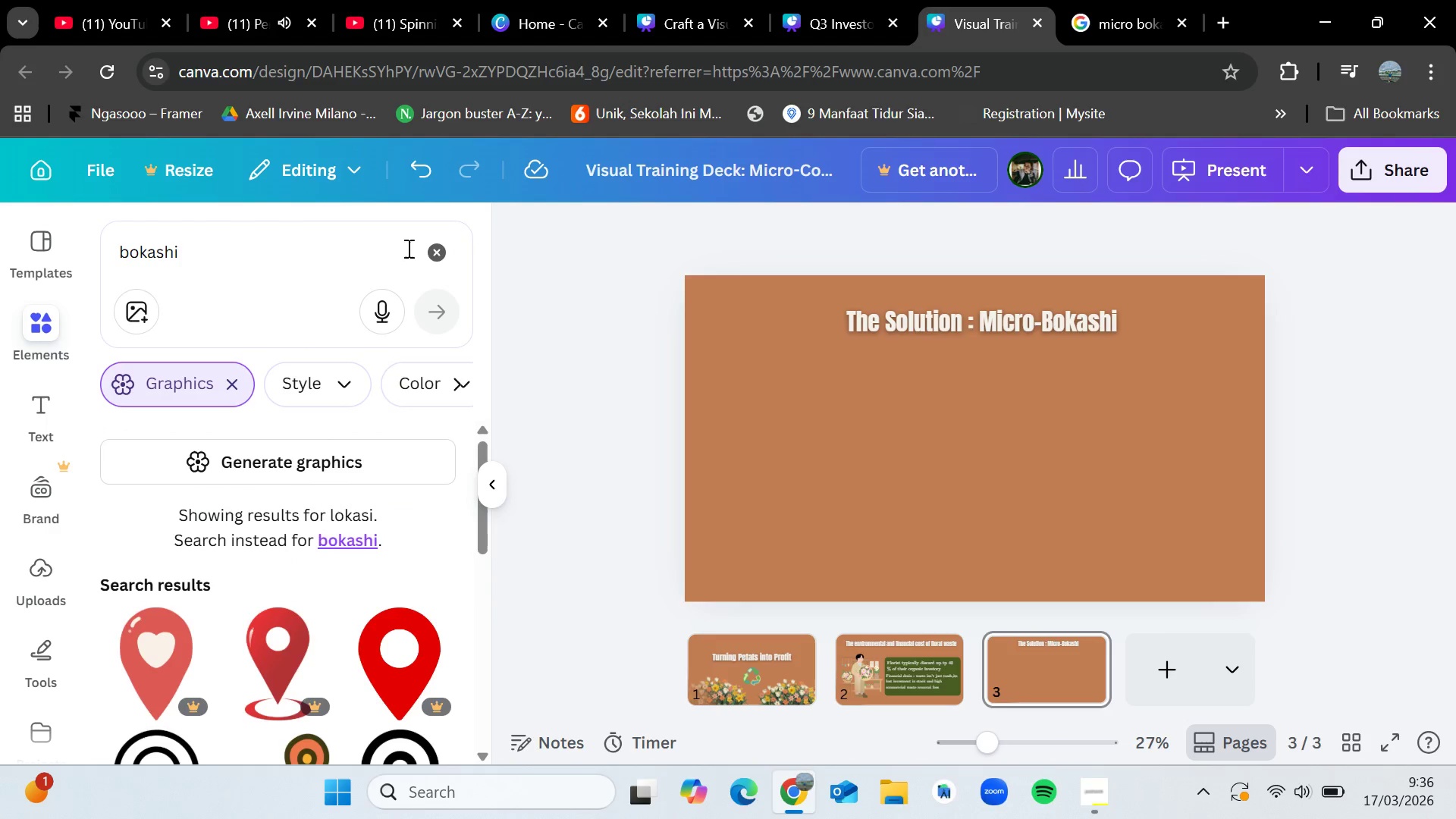 
left_click([429, 262])
 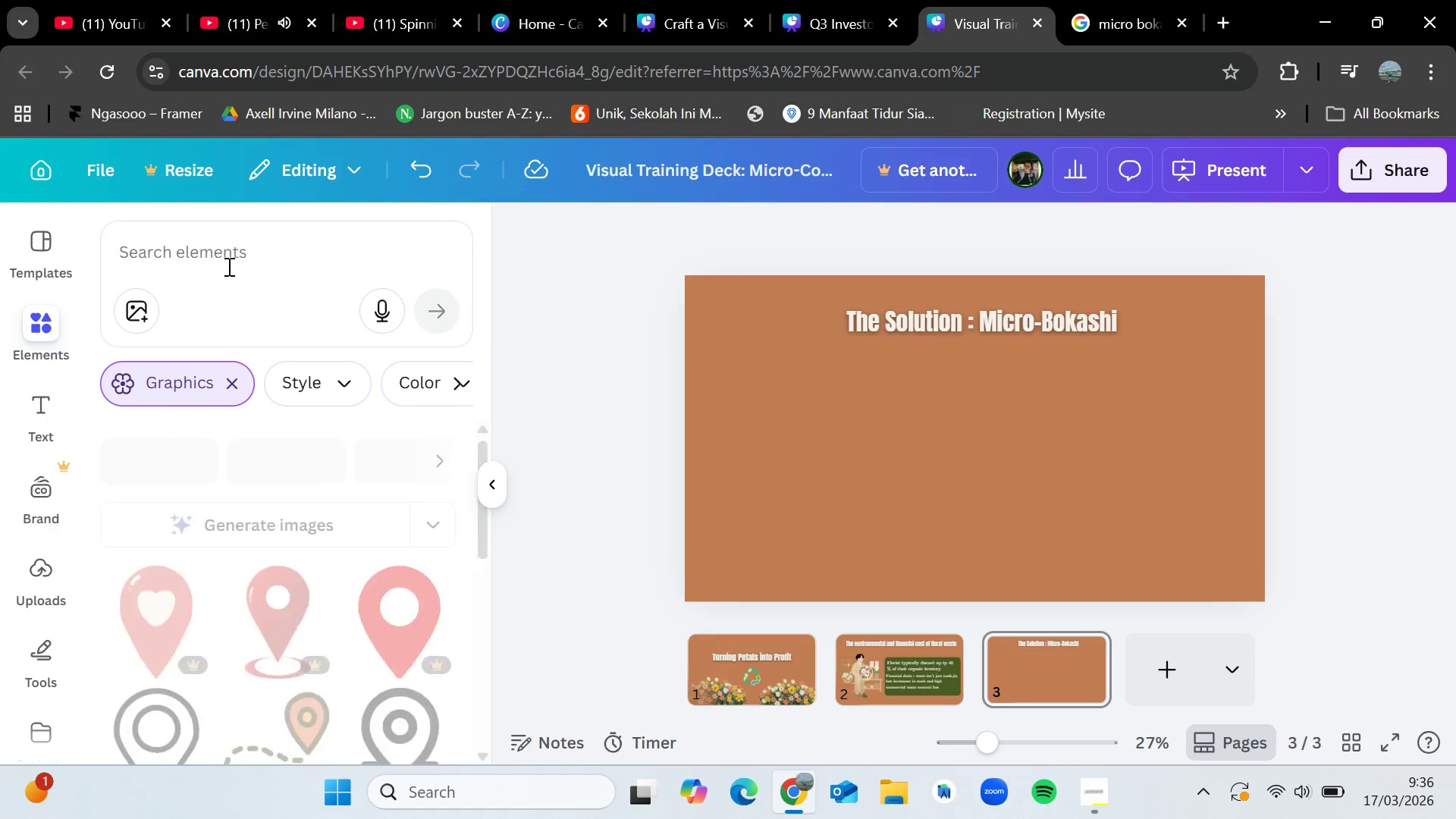 
left_click([227, 266])
 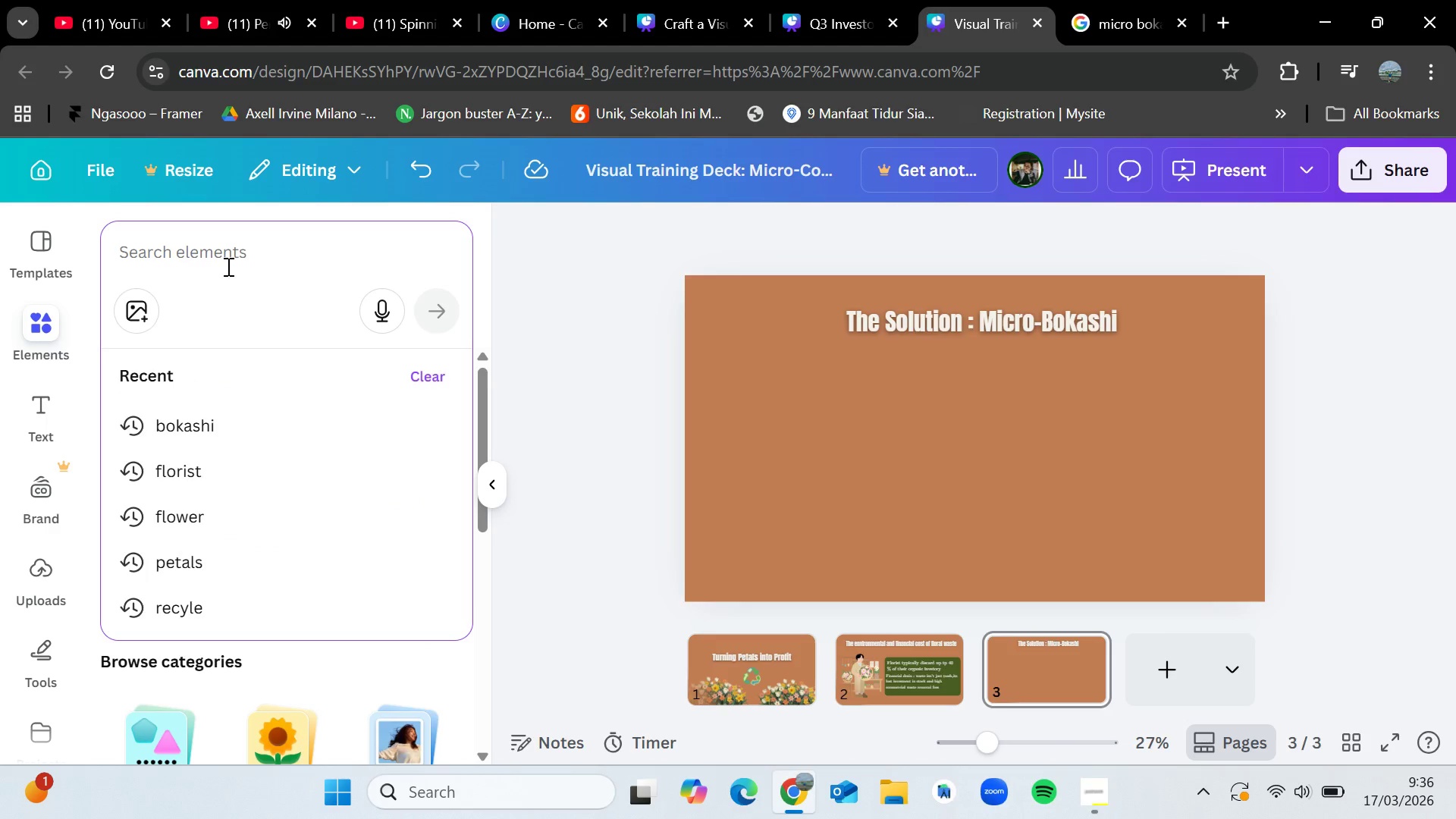 
type(fermen)
 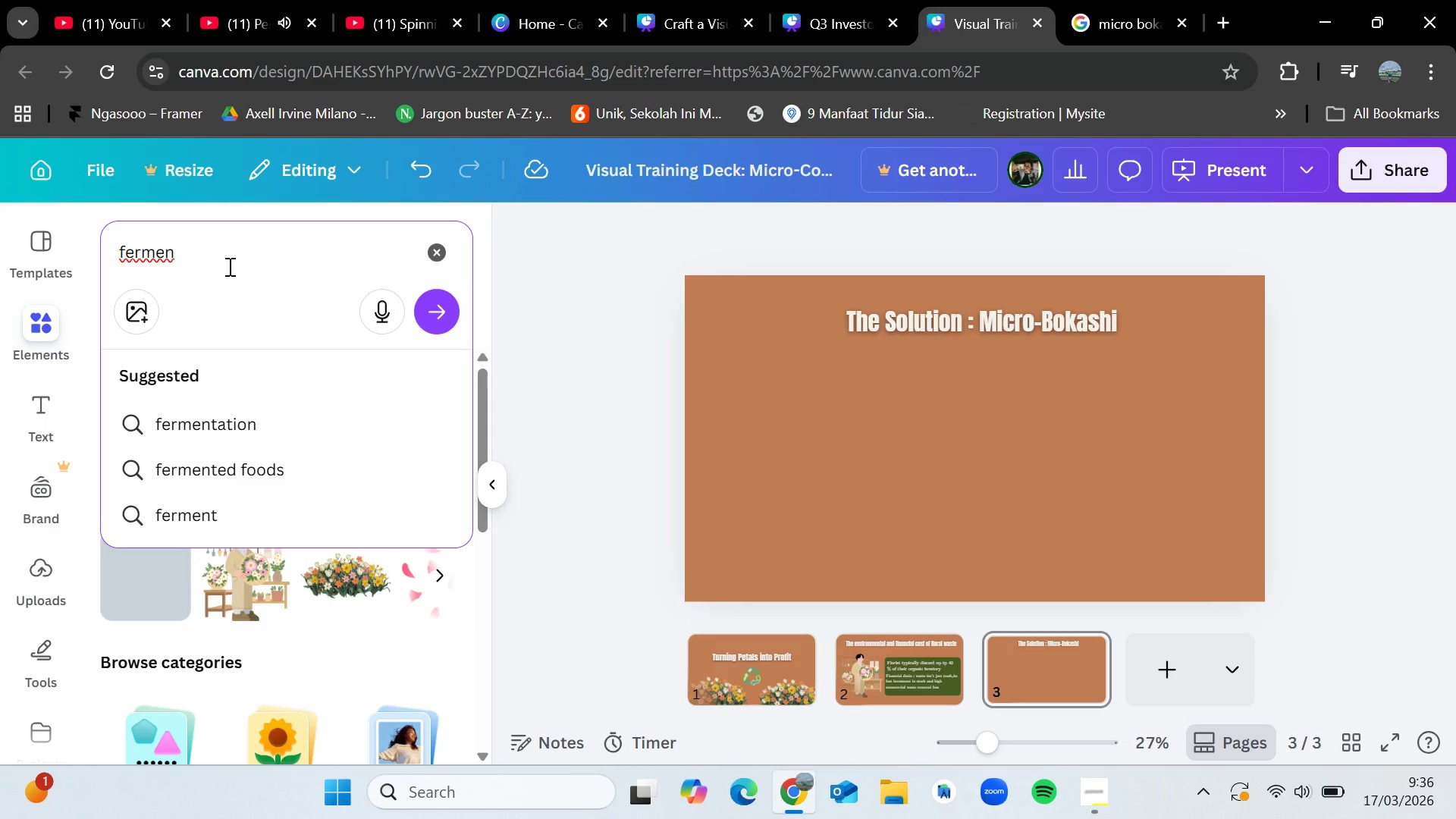 
left_click([192, 420])
 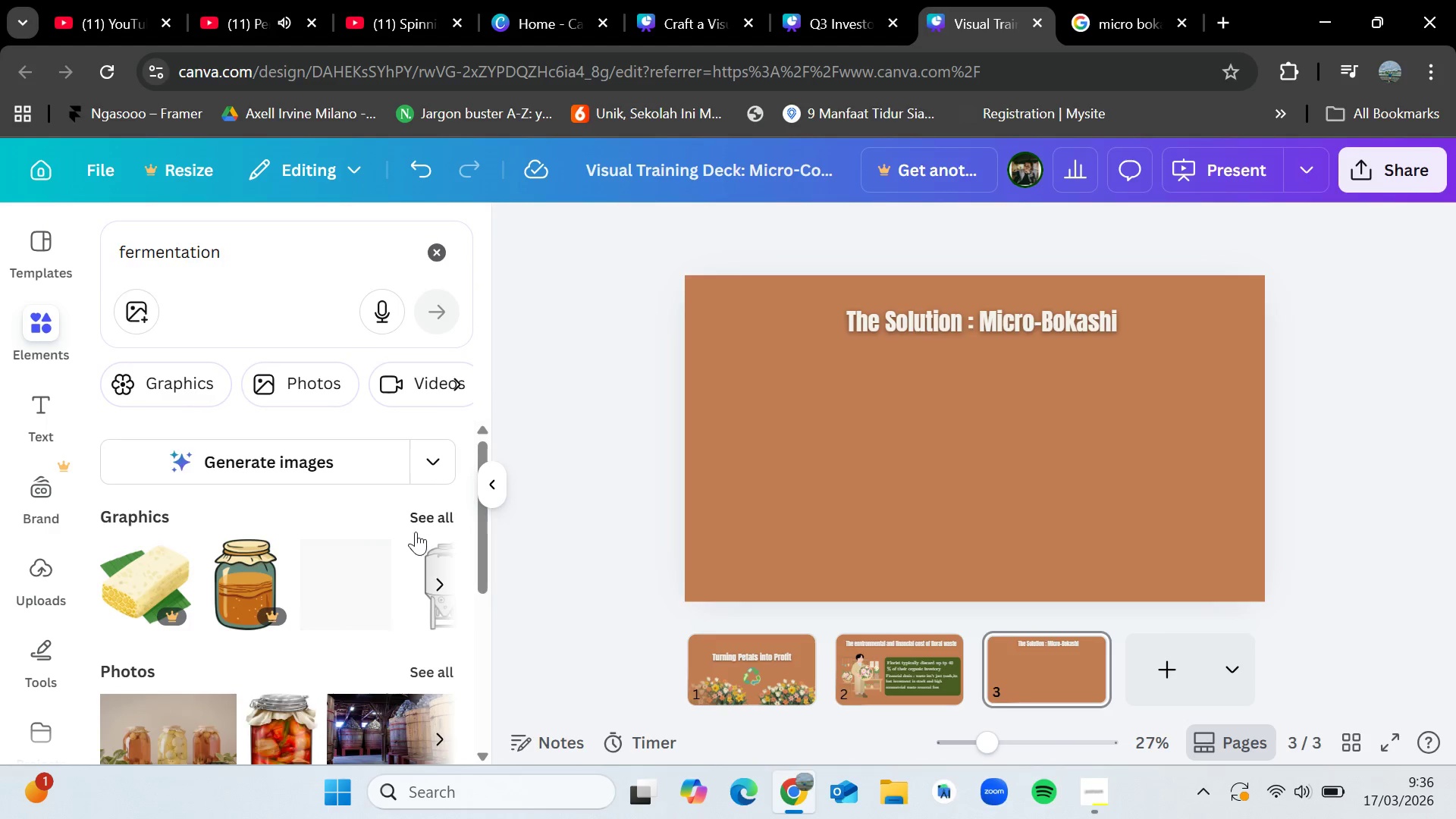 
left_click([436, 514])
 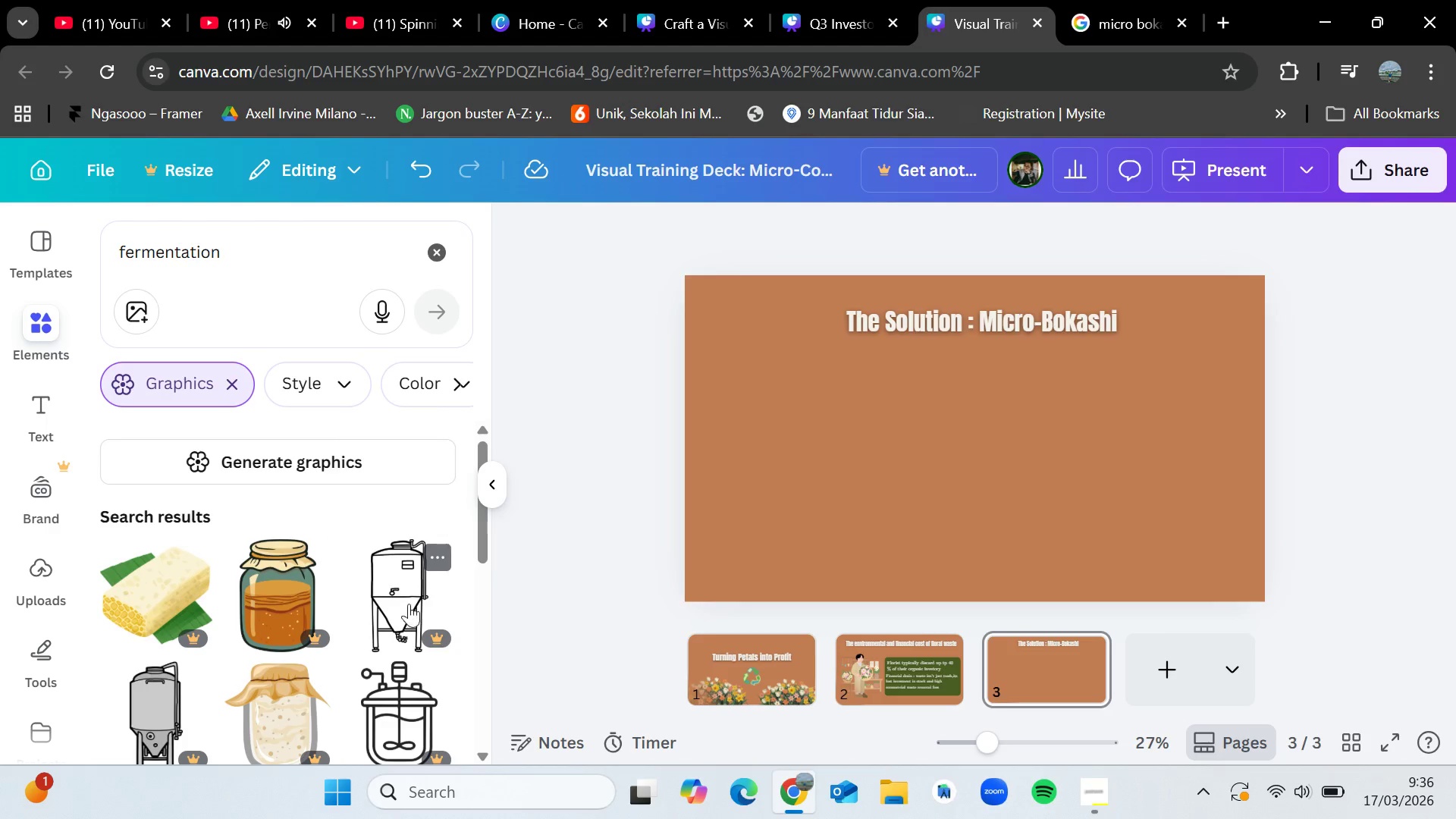 
left_click([1084, 797])